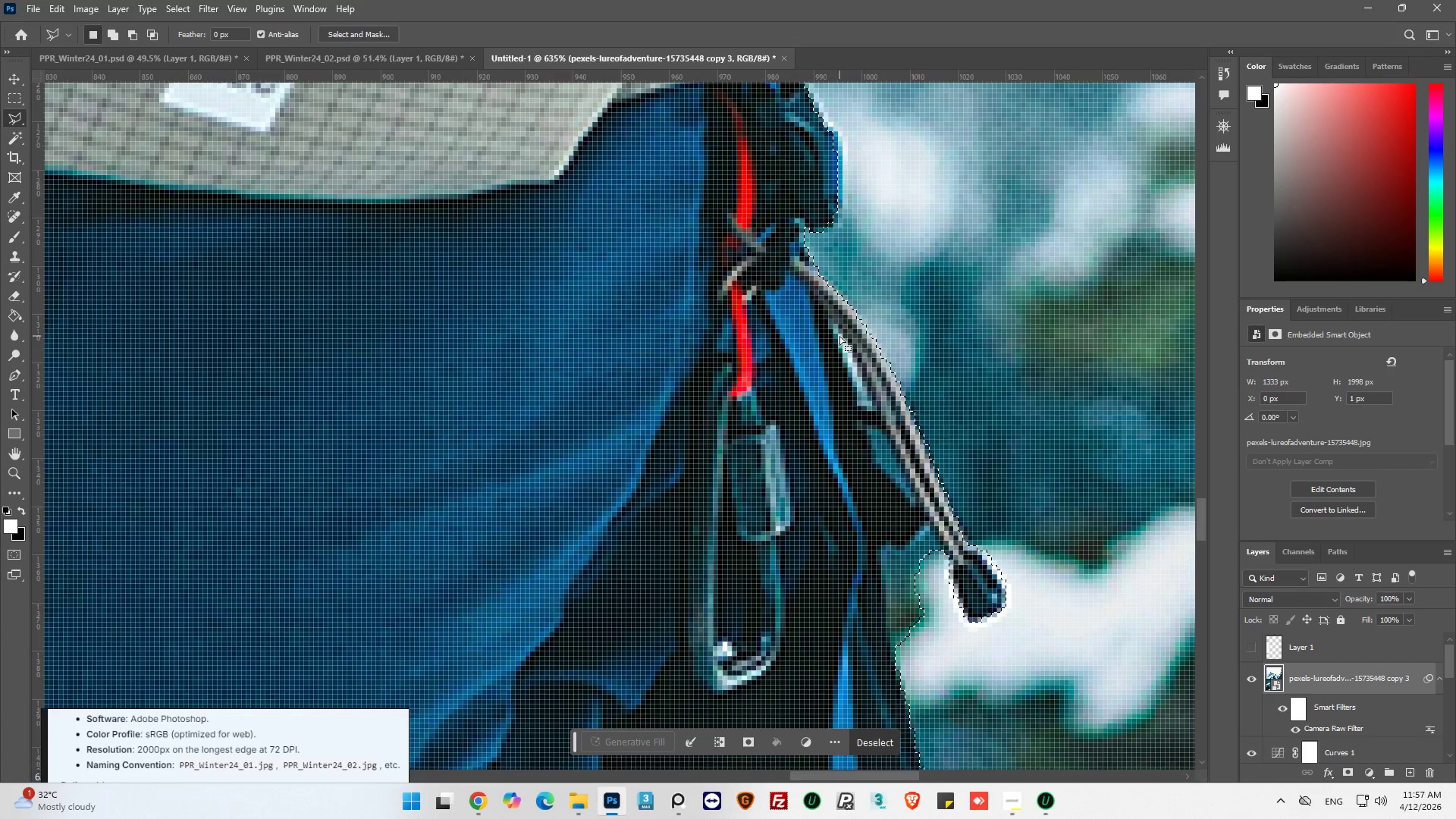 
scroll: coordinate [903, 533], scroll_direction: down, amount: 6.0
 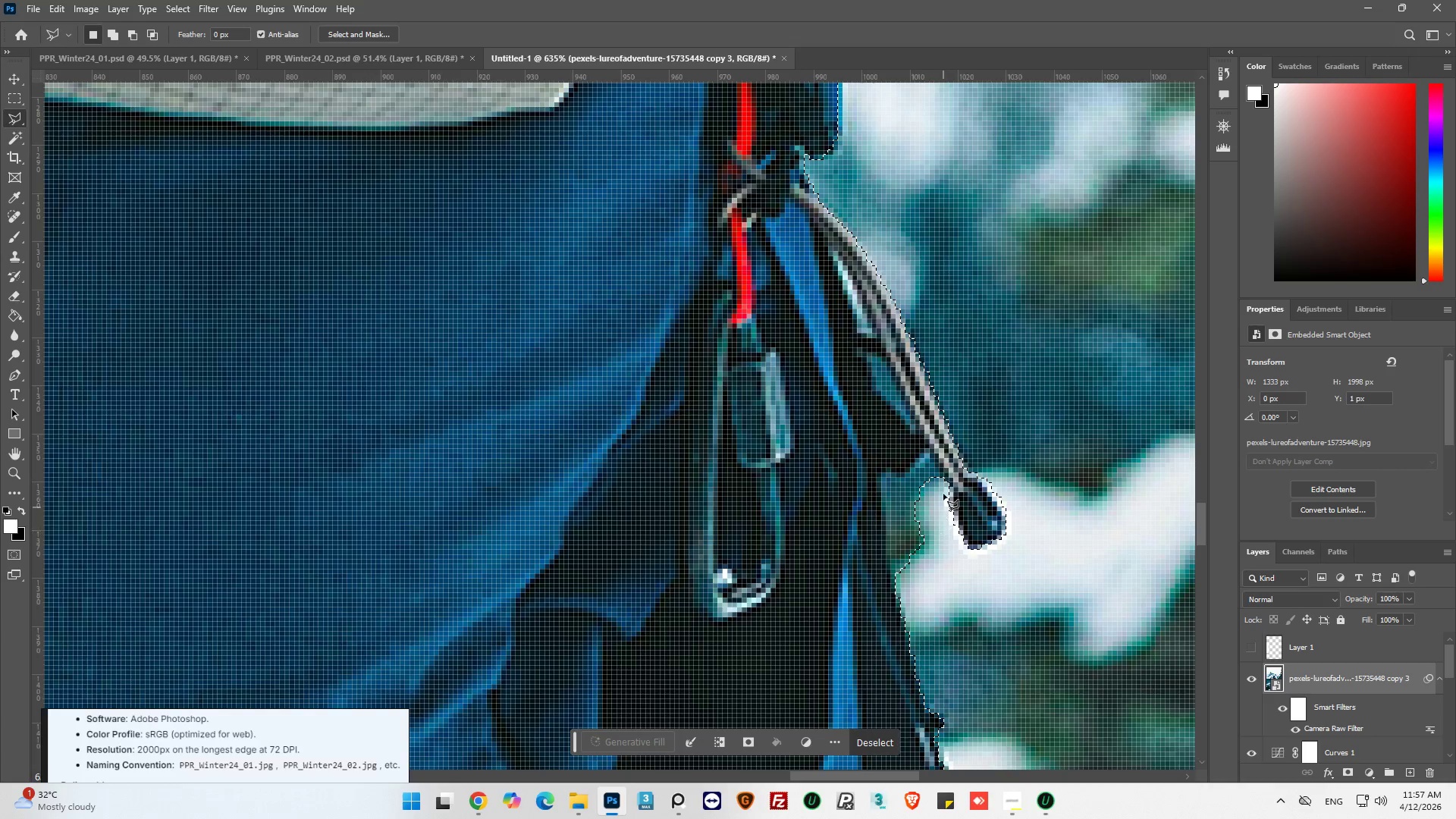 
hold_key(key=AltLeft, duration=0.52)
left_click([943, 485])
 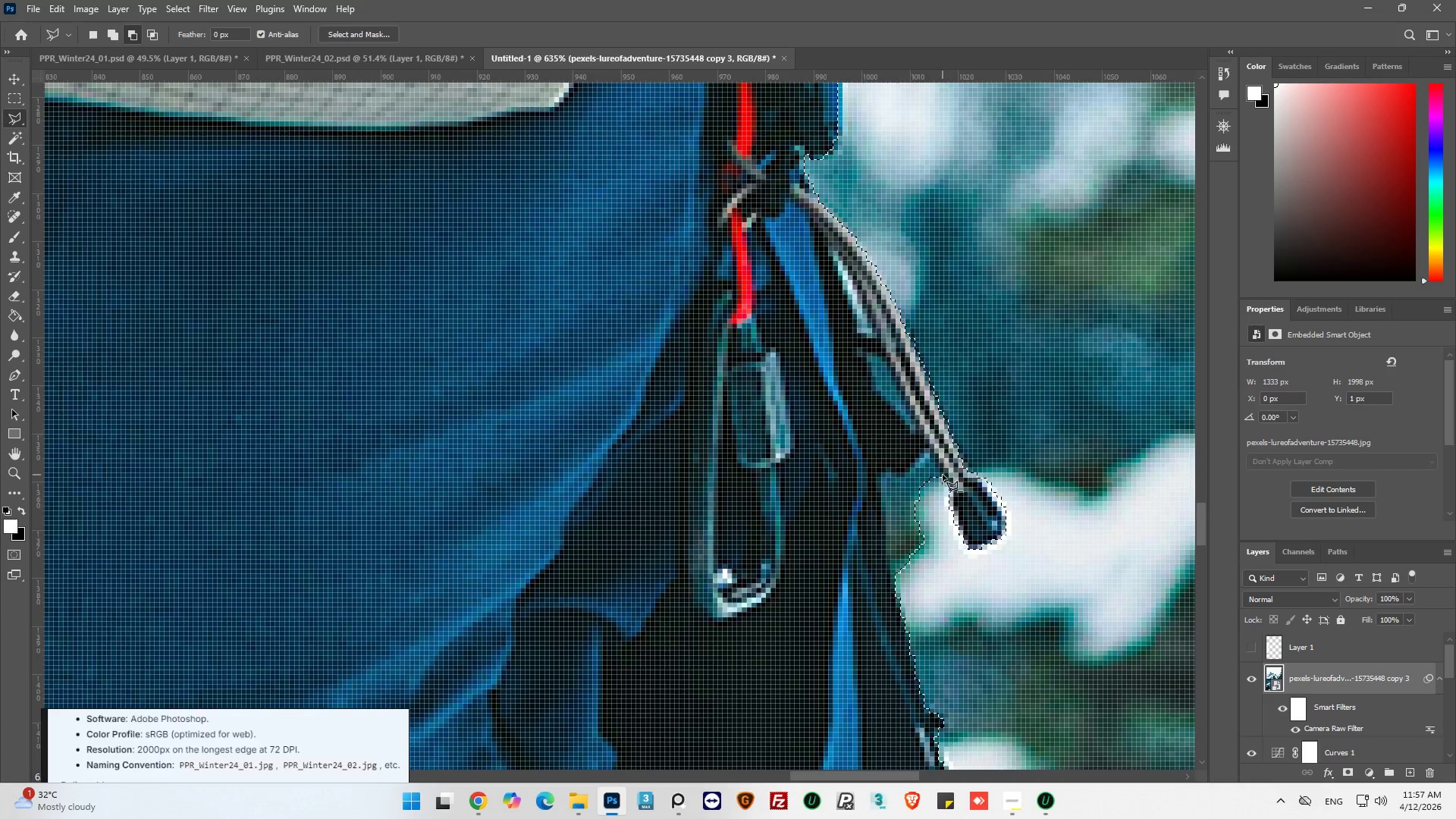 
left_click([943, 475])
 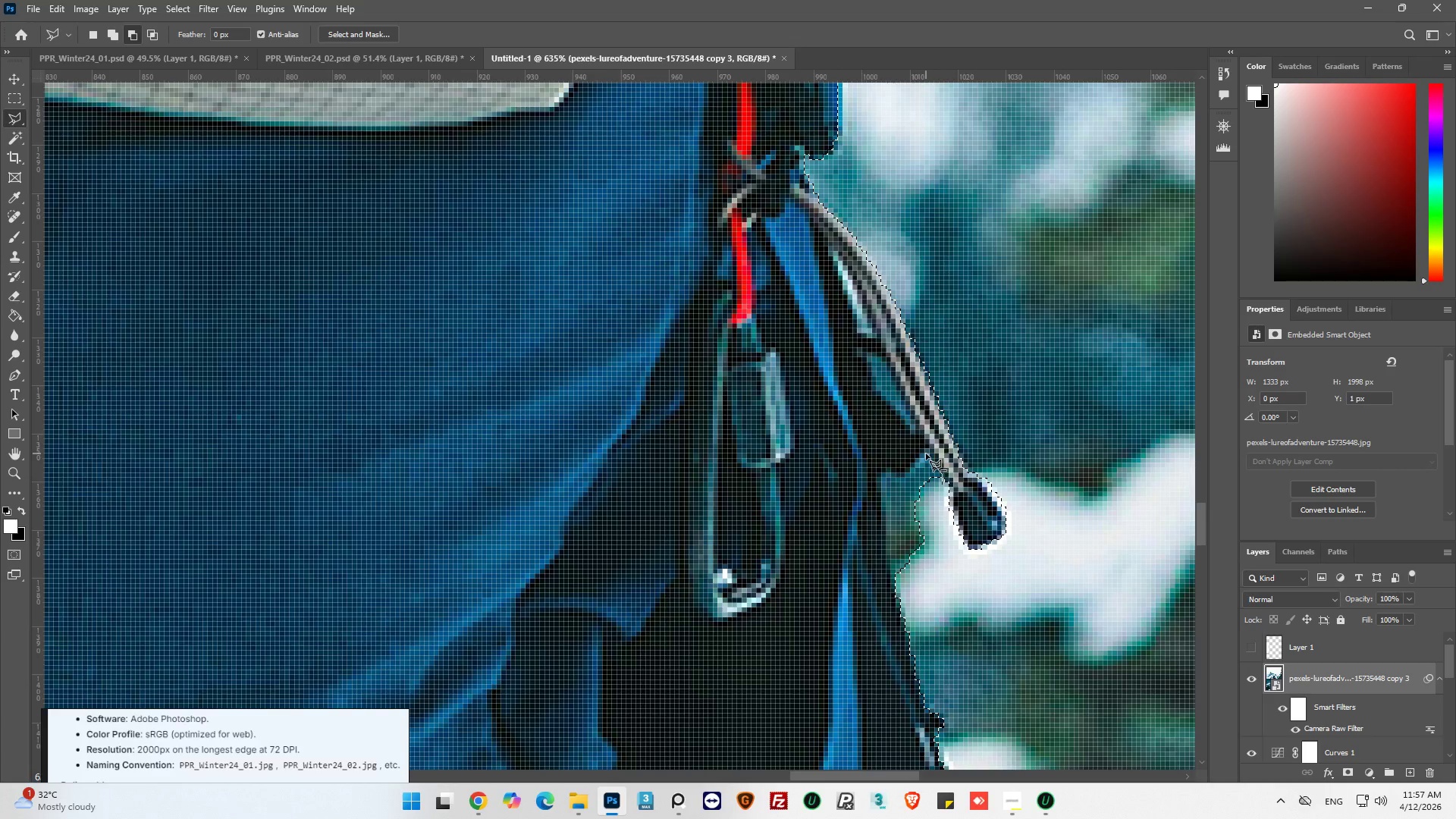 
left_click([926, 452])
 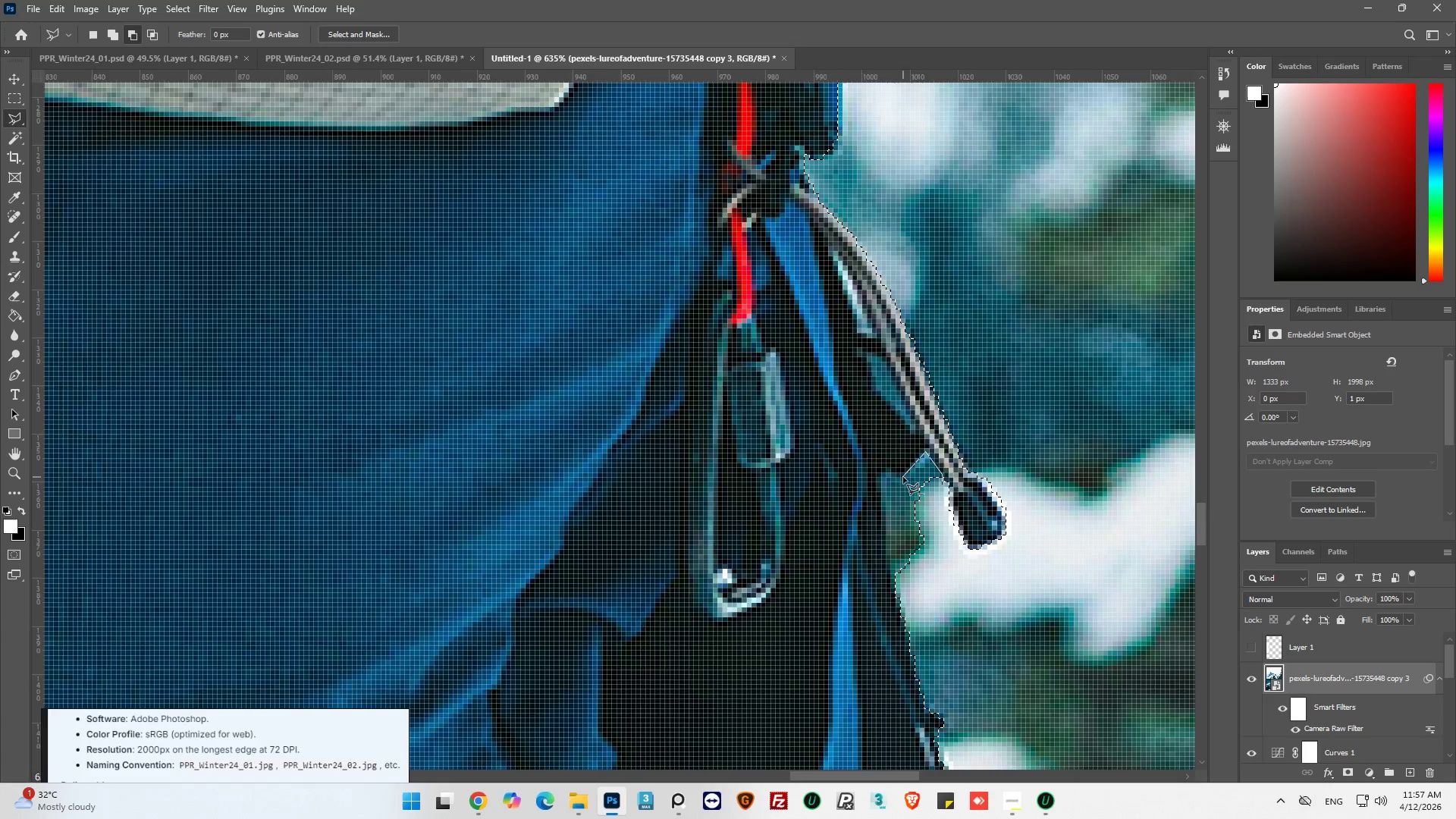 
left_click([903, 479])
 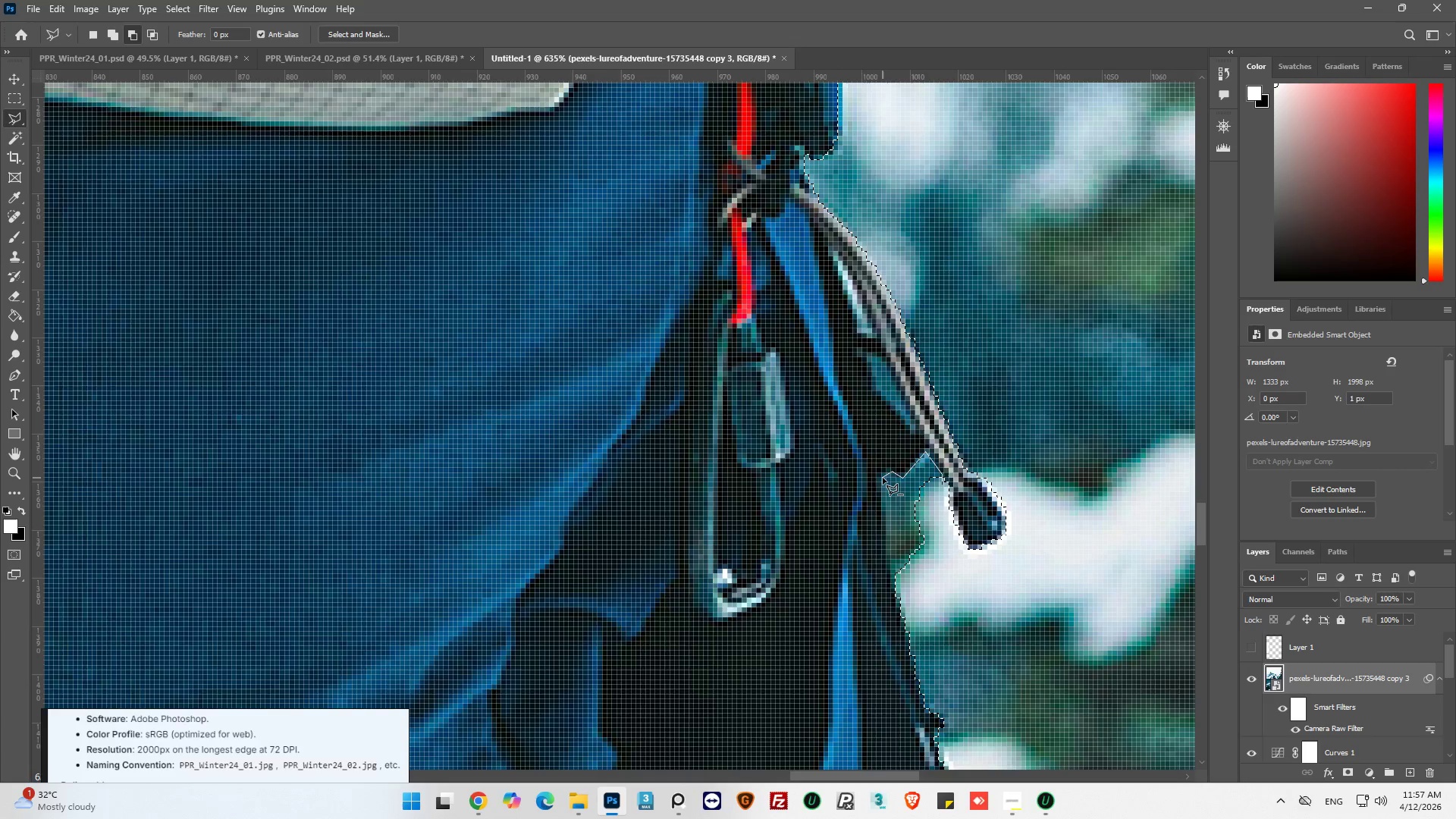 
left_click([877, 479])
 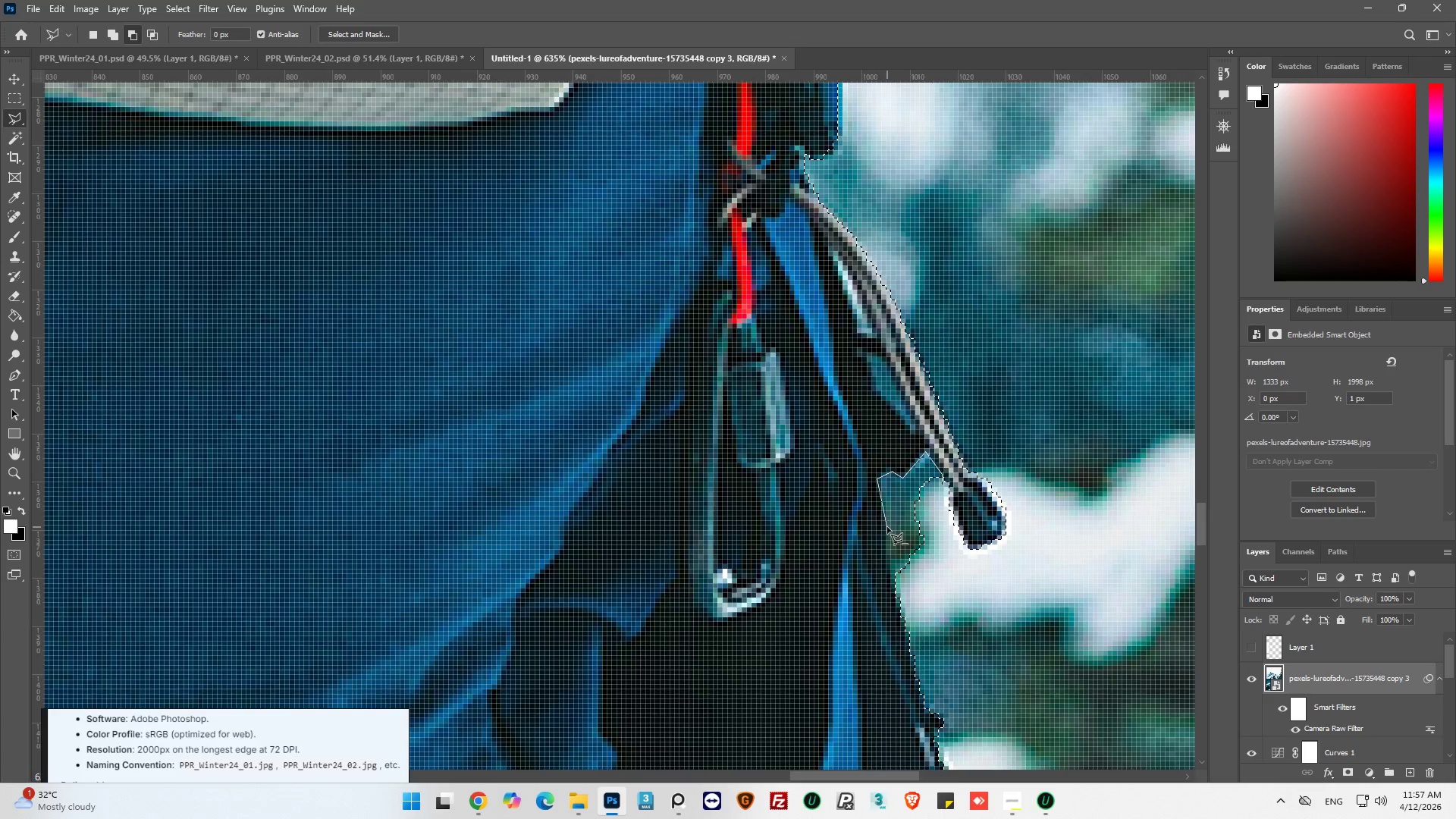 
left_click_drag(start_coordinate=[886, 527], to_coordinate=[885, 531])
 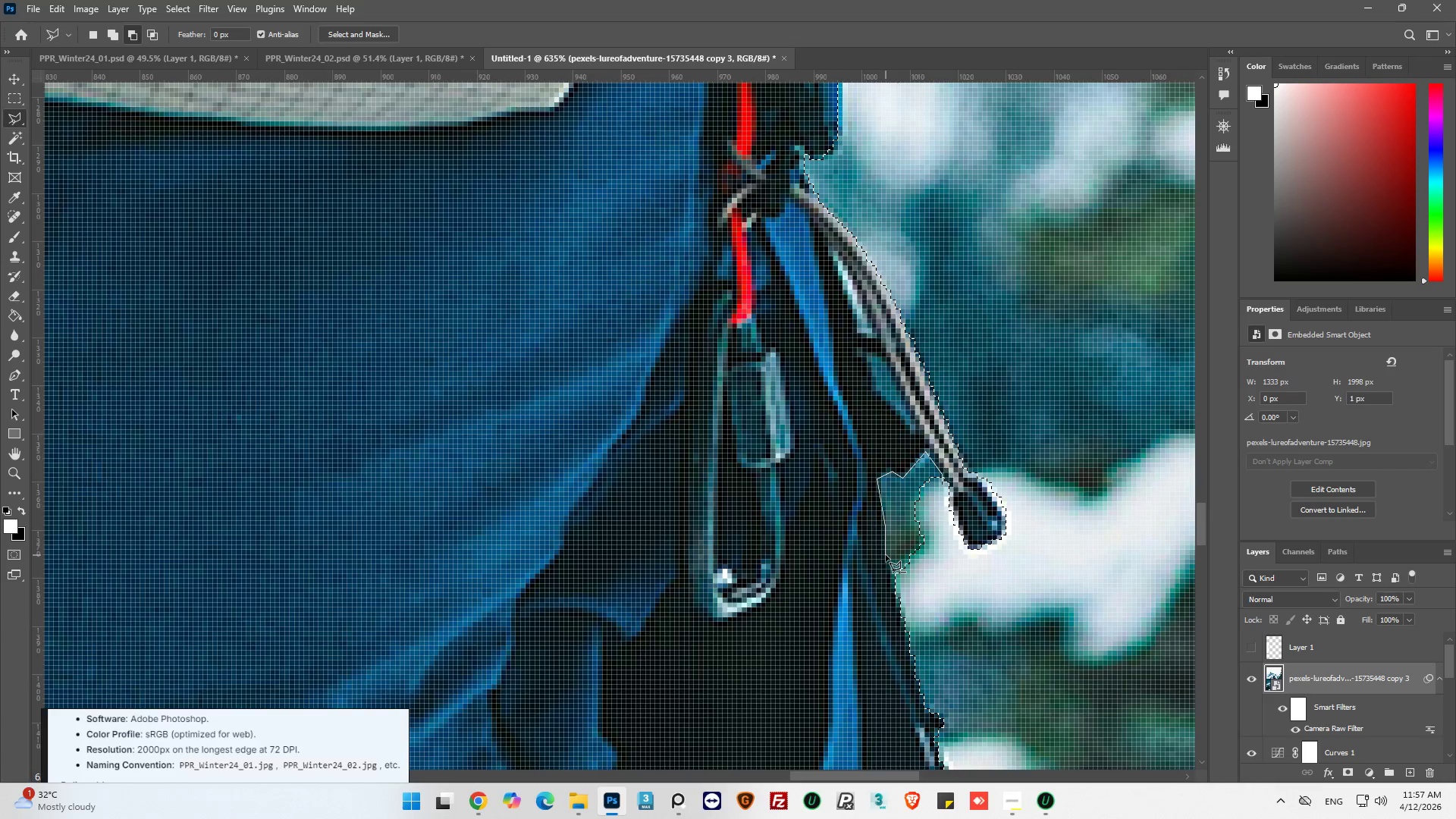 
left_click_drag(start_coordinate=[886, 555], to_coordinate=[888, 560])
 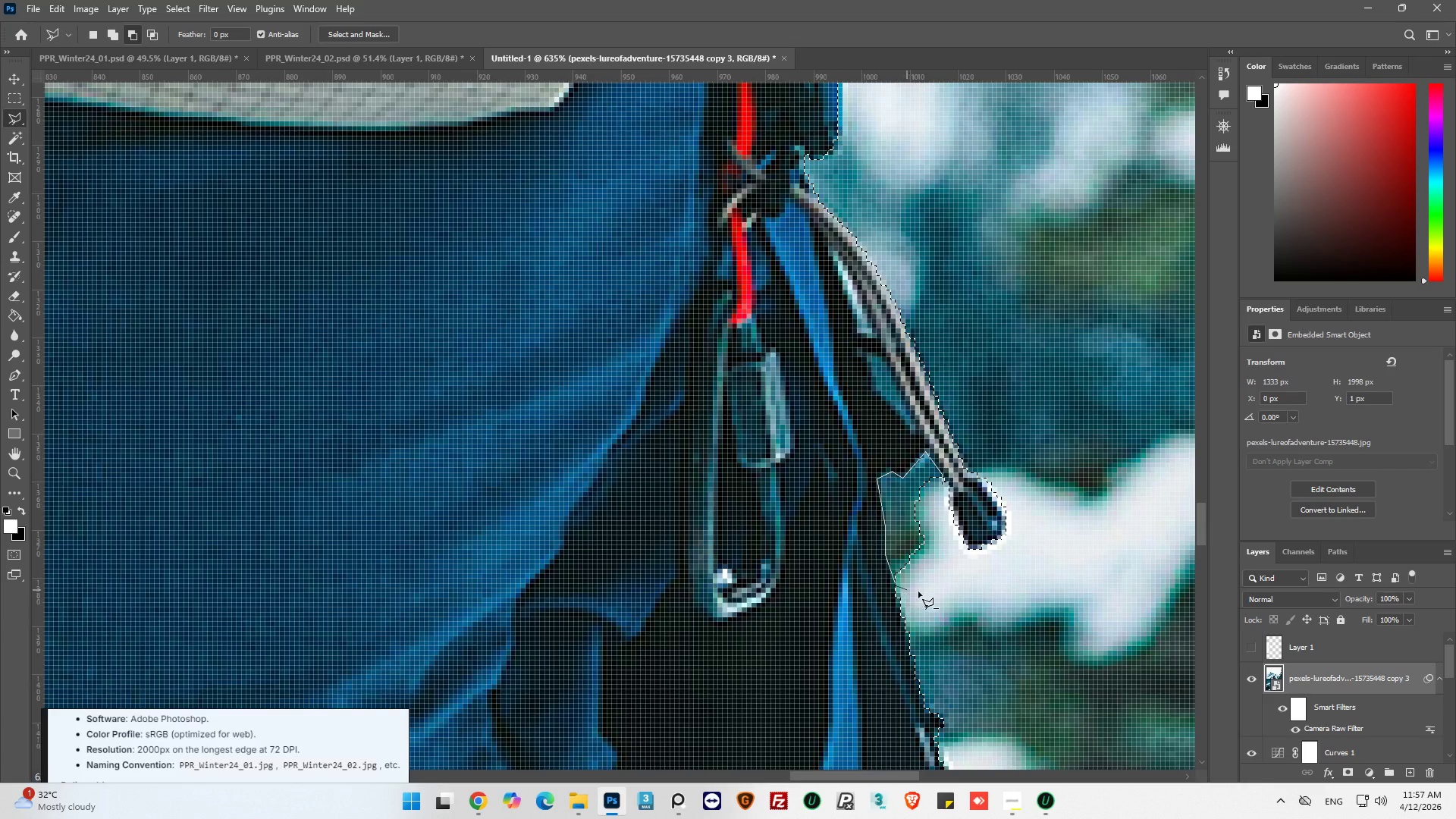 
left_click_drag(start_coordinate=[946, 586], to_coordinate=[946, 572])
 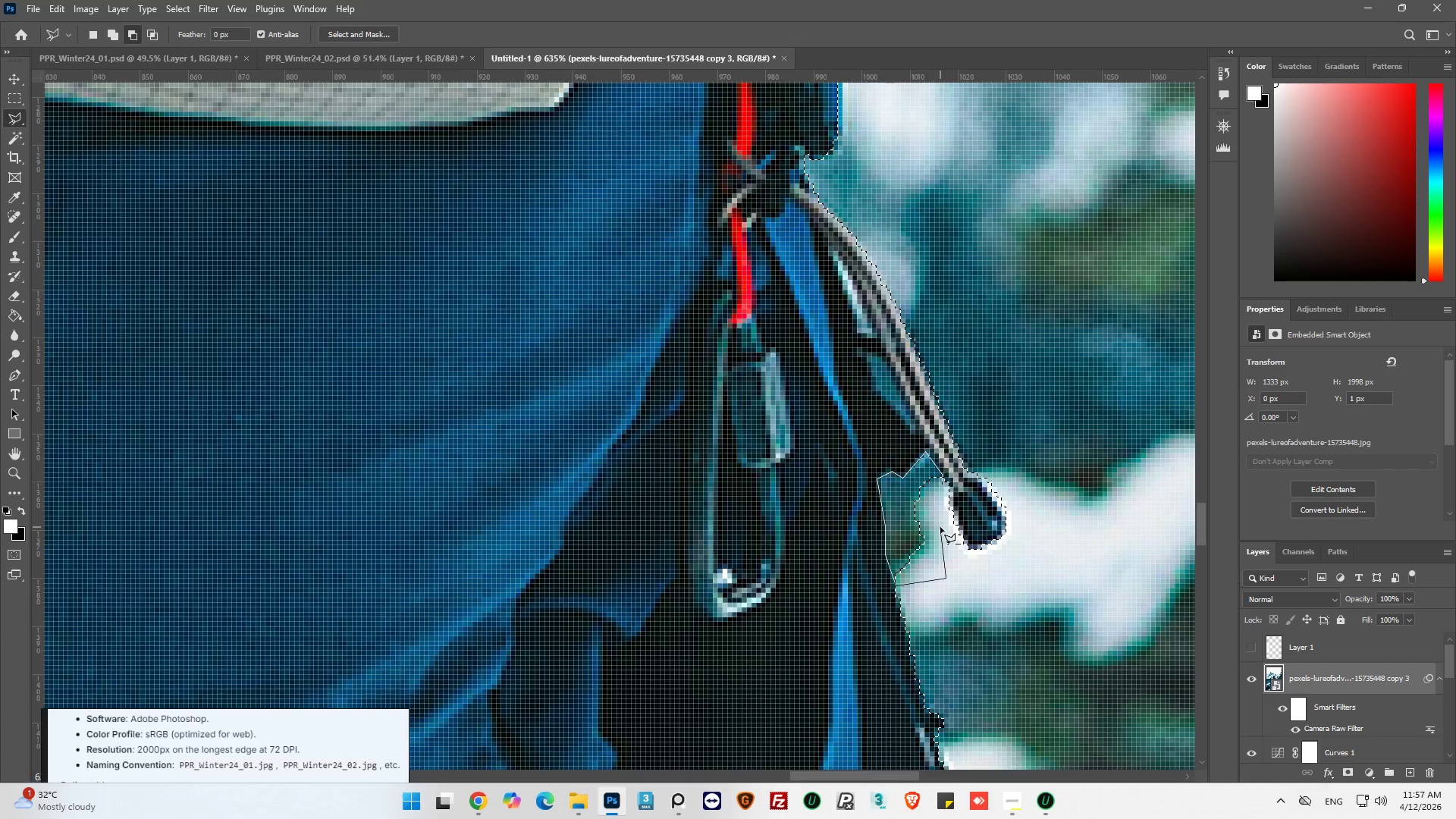 
left_click_drag(start_coordinate=[940, 527], to_coordinate=[940, 519])
 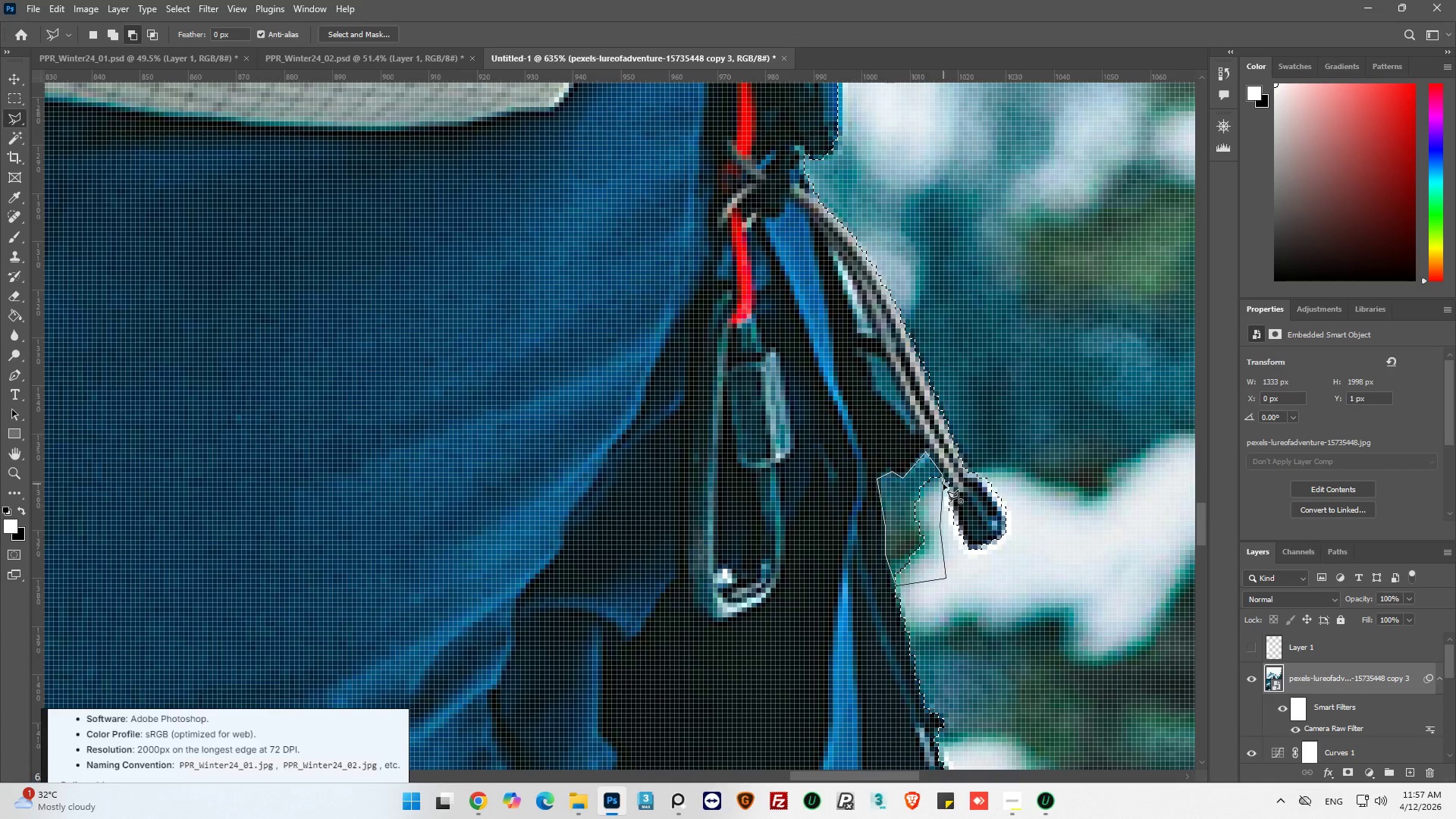 
left_click([943, 484])
 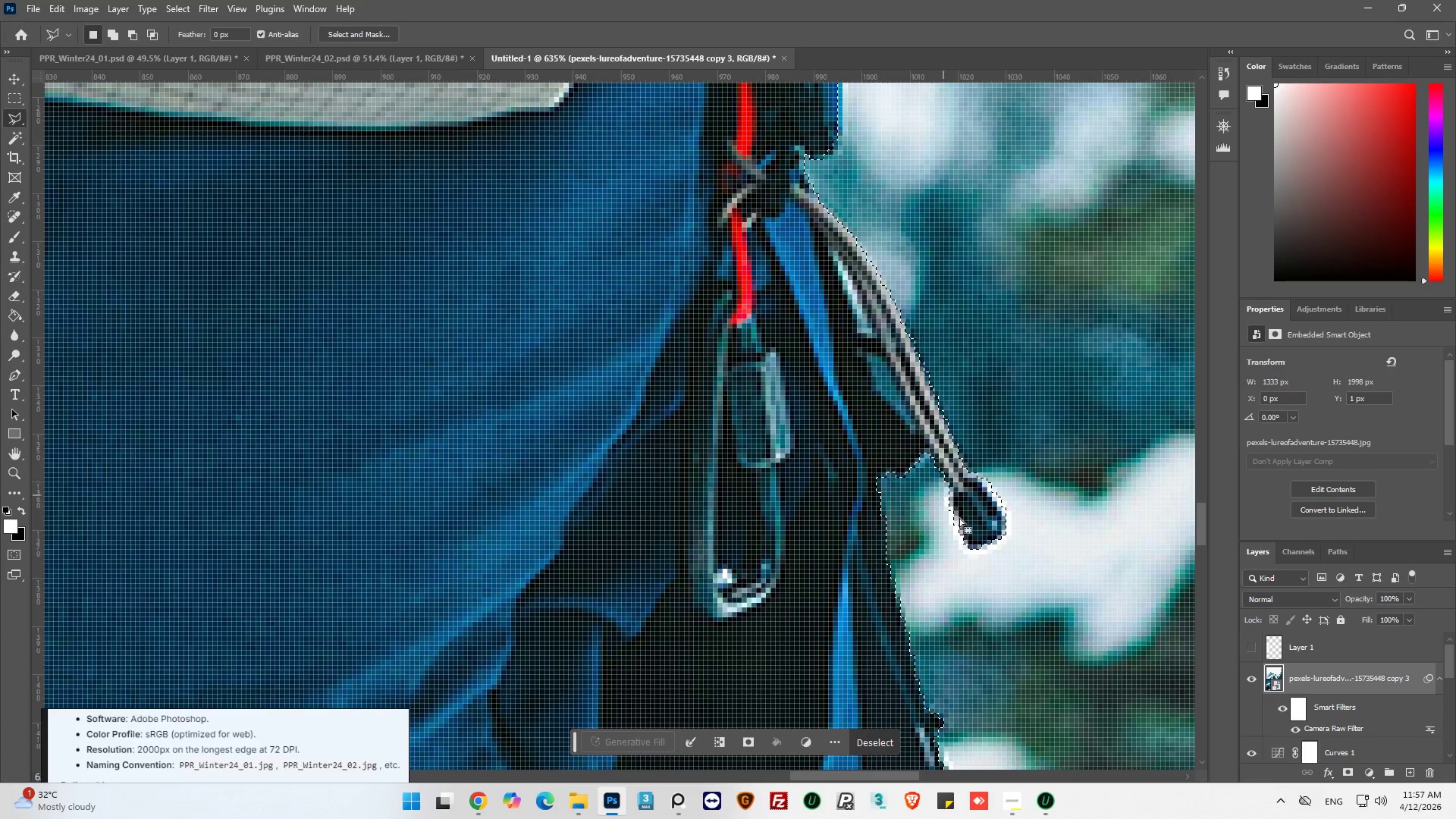 
key(Alt+AltLeft)
 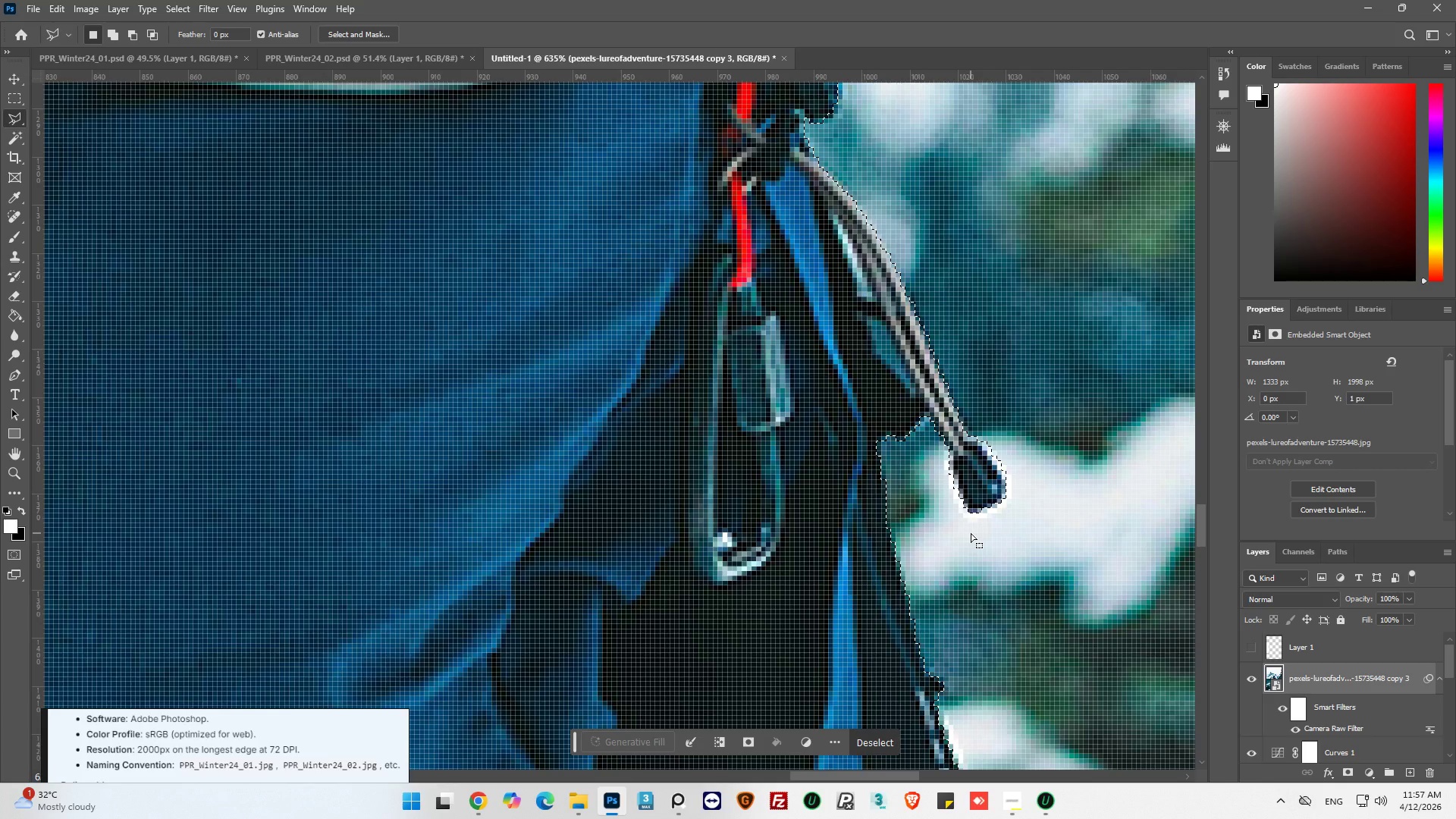 
key(Alt+AltLeft)
 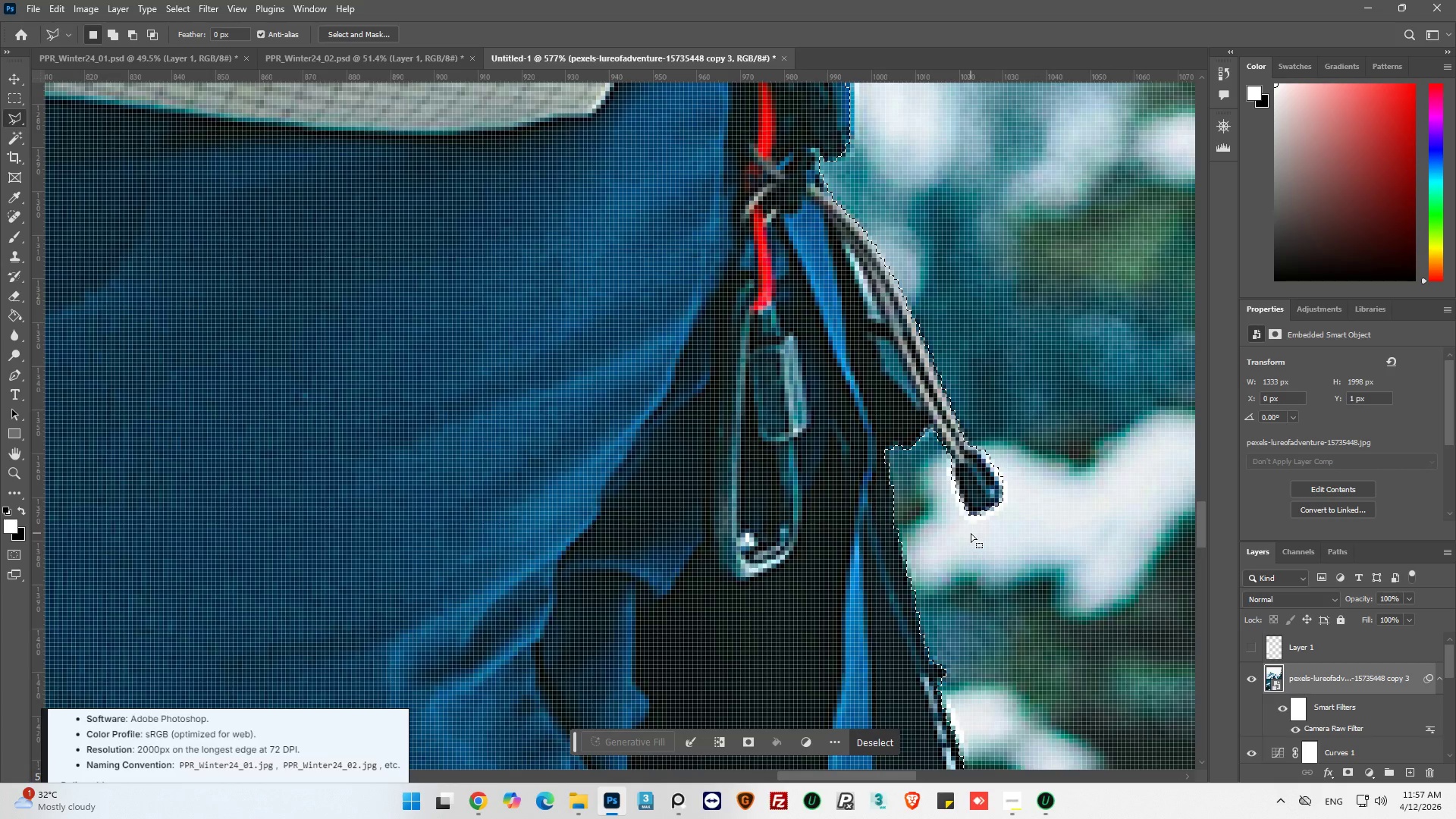 
scroll: coordinate [971, 530], scroll_direction: down, amount: 15.0
 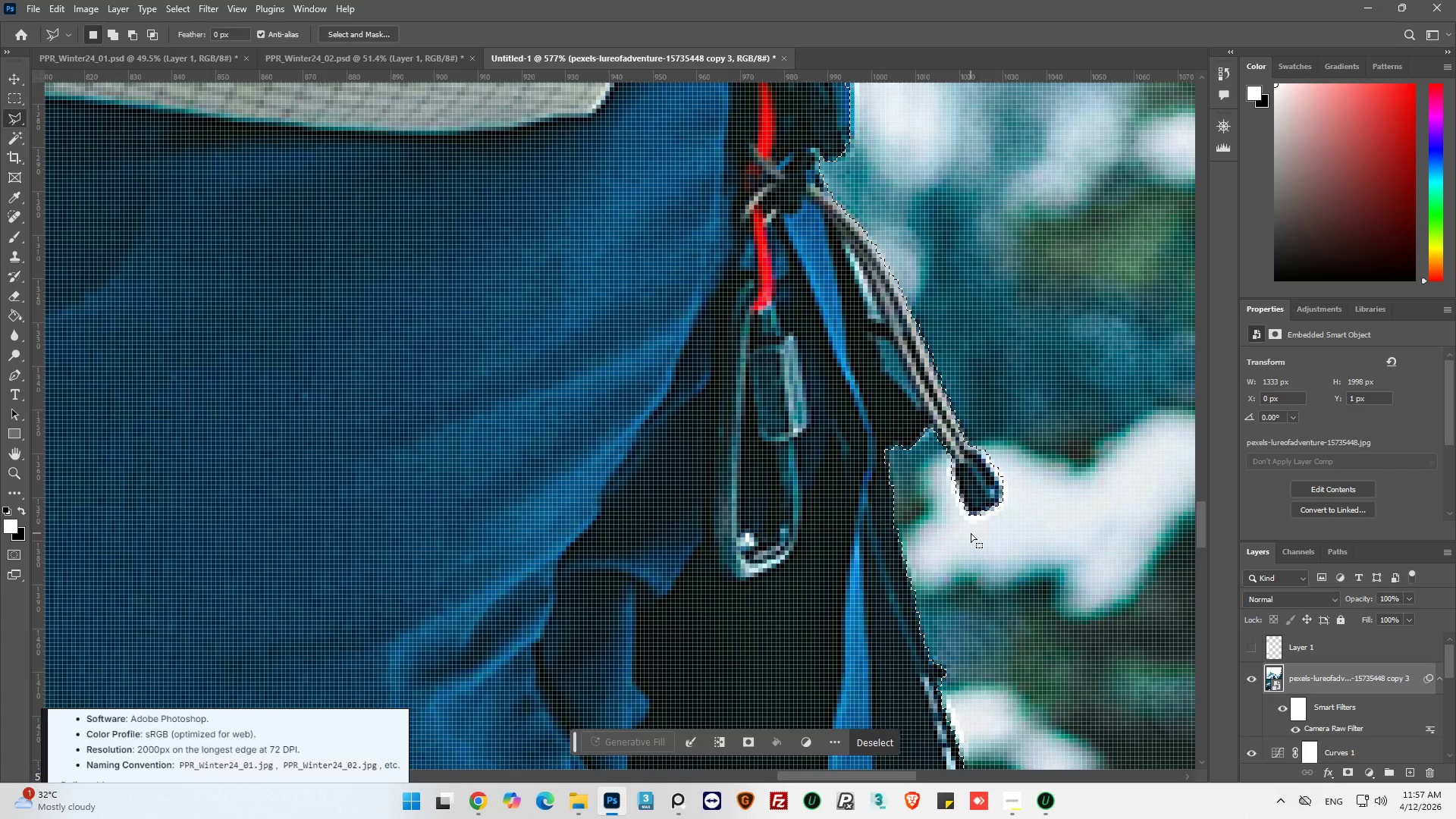 
hold_key(key=AltLeft, duration=0.34)
scroll: coordinate [964, 522], scroll_direction: down, amount: 12.0
 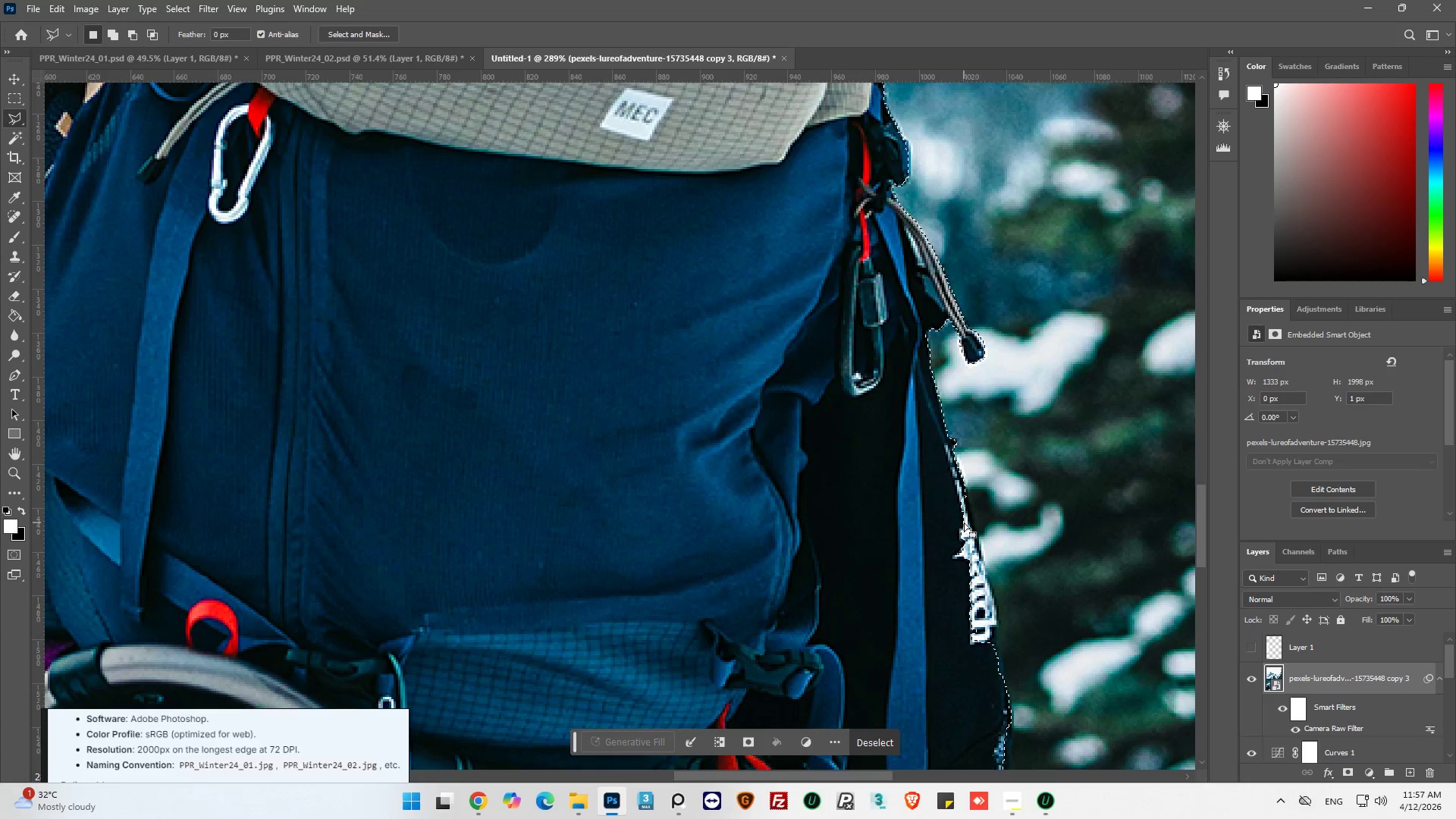 
key(Alt+AltLeft)
 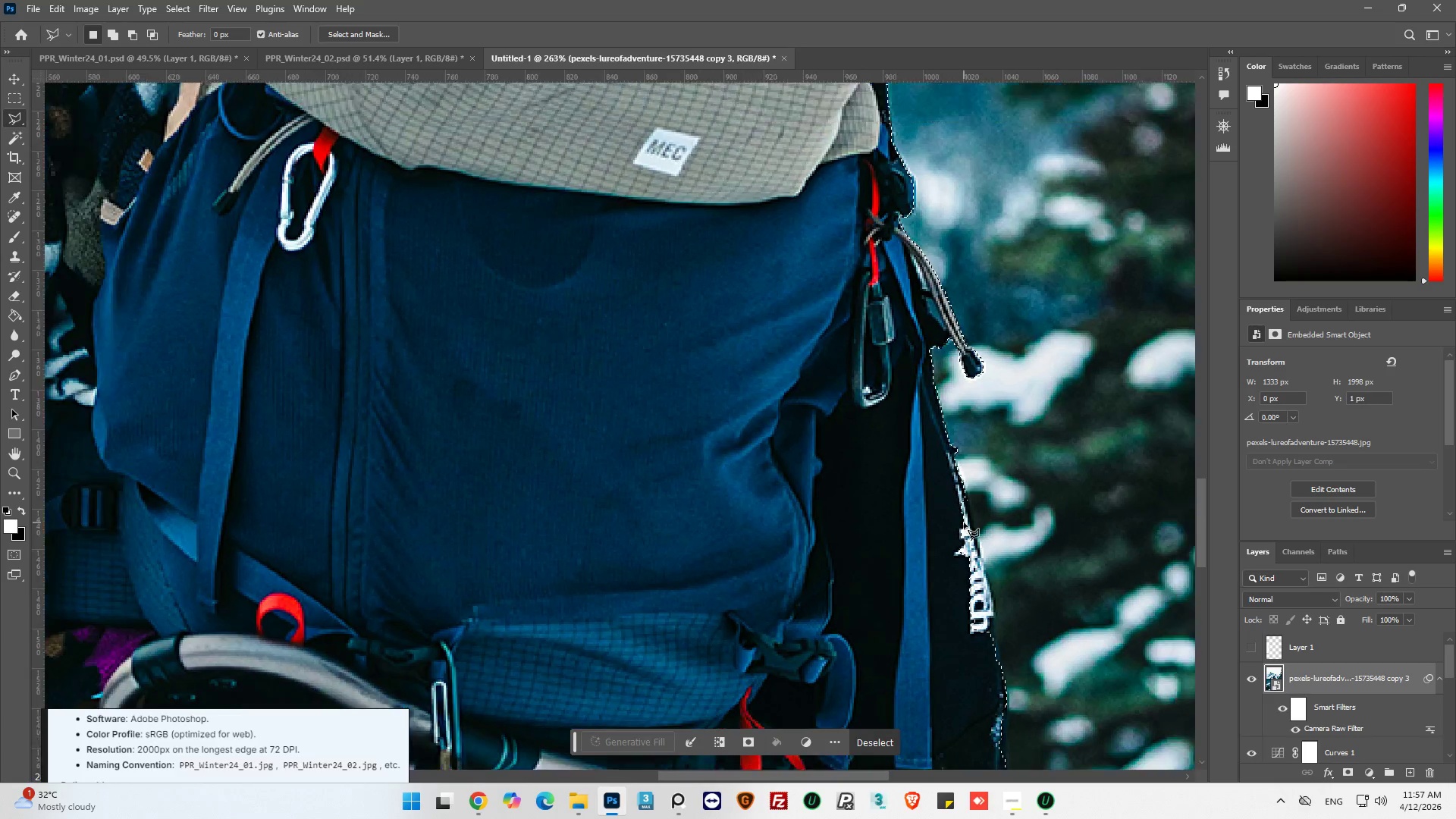 
hold_key(key=AltLeft, duration=0.58)
scroll: coordinate [1077, 425], scroll_direction: down, amount: 5.0
 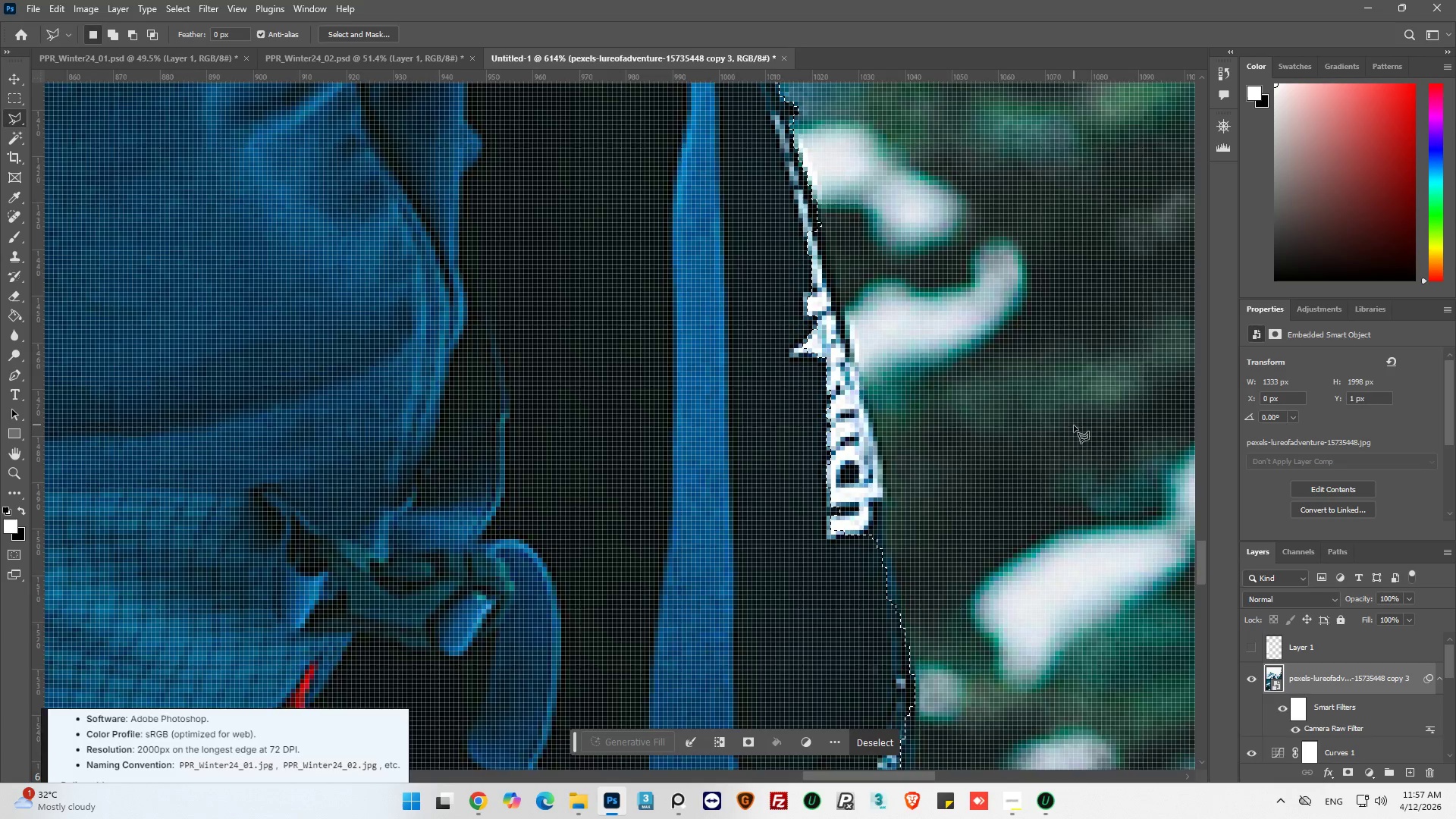 
scroll: coordinate [1068, 433], scroll_direction: up, amount: 3.0
 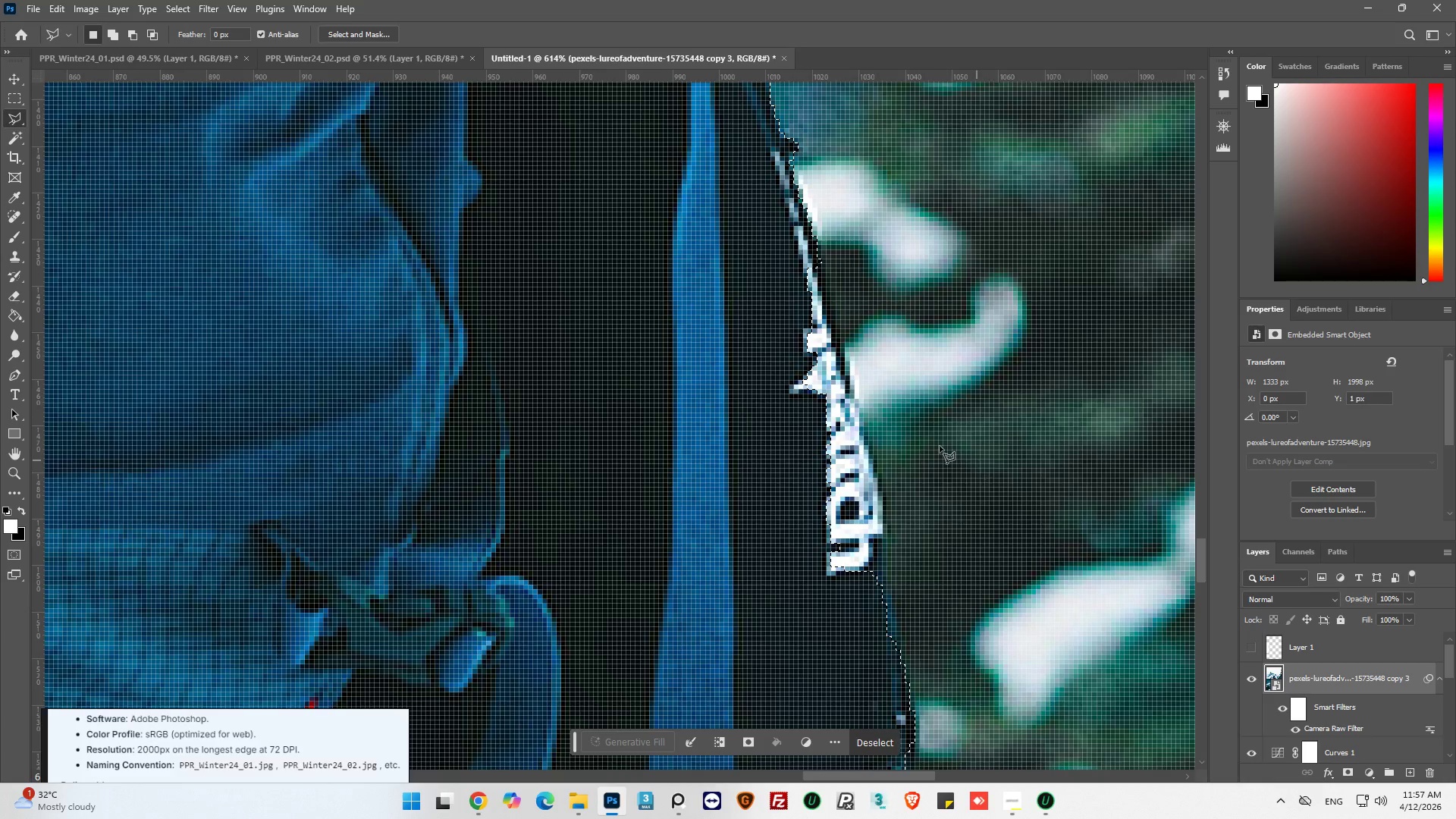 
hold_key(key=ShiftLeft, duration=1.41)
left_click([771, 259])
 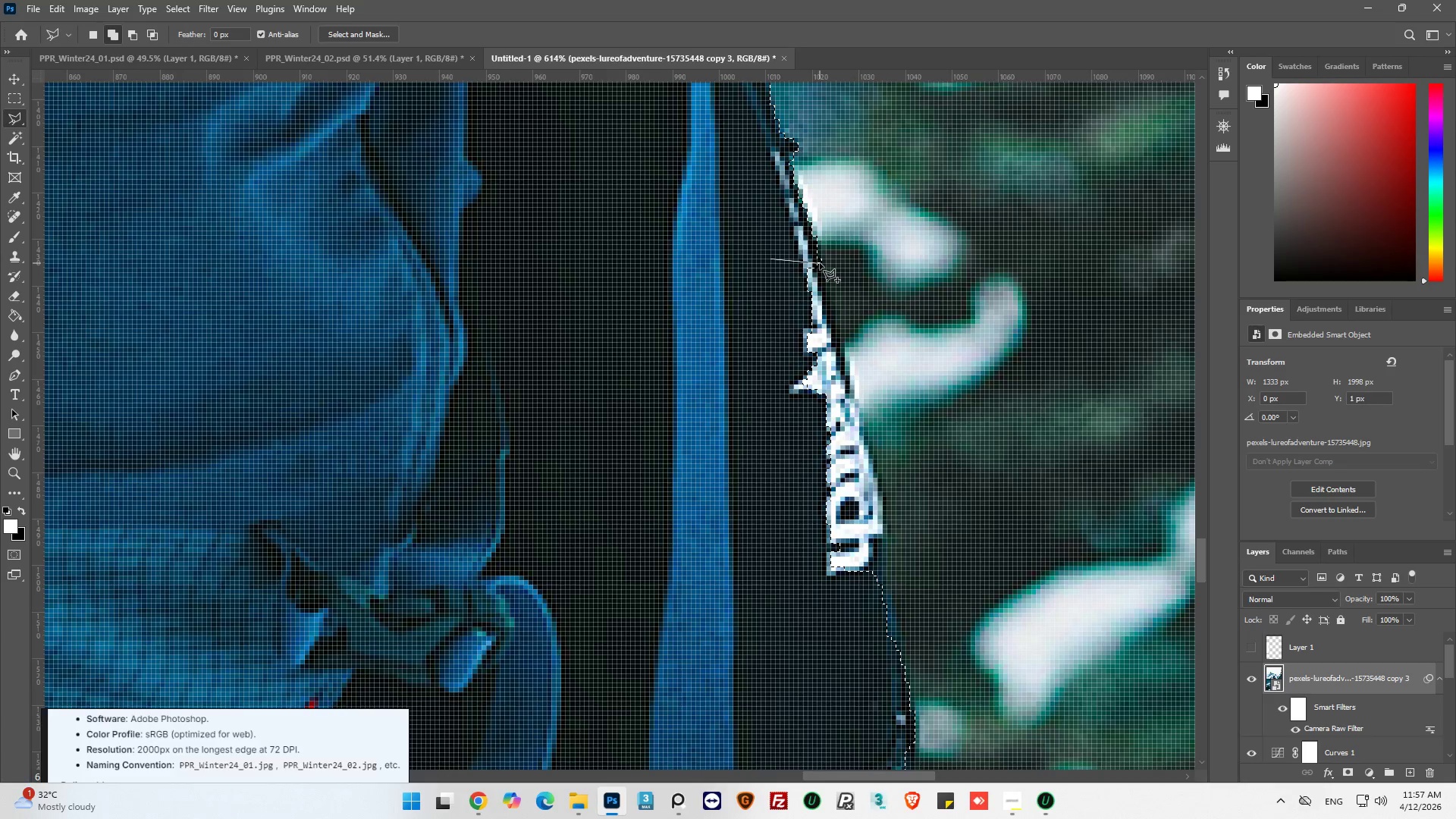 
left_click([820, 263])
 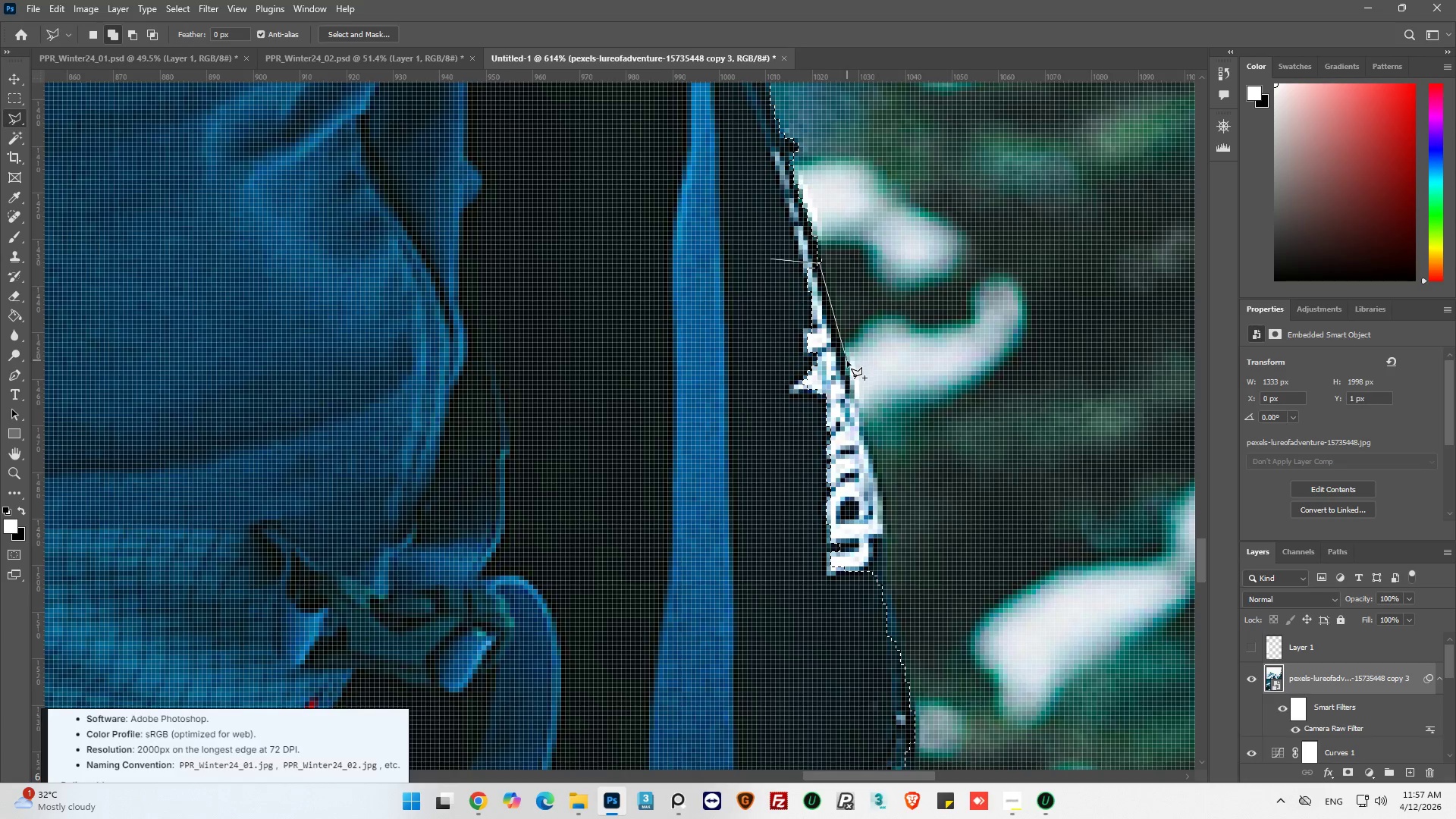 
left_click_drag(start_coordinate=[847, 361], to_coordinate=[847, 366])
 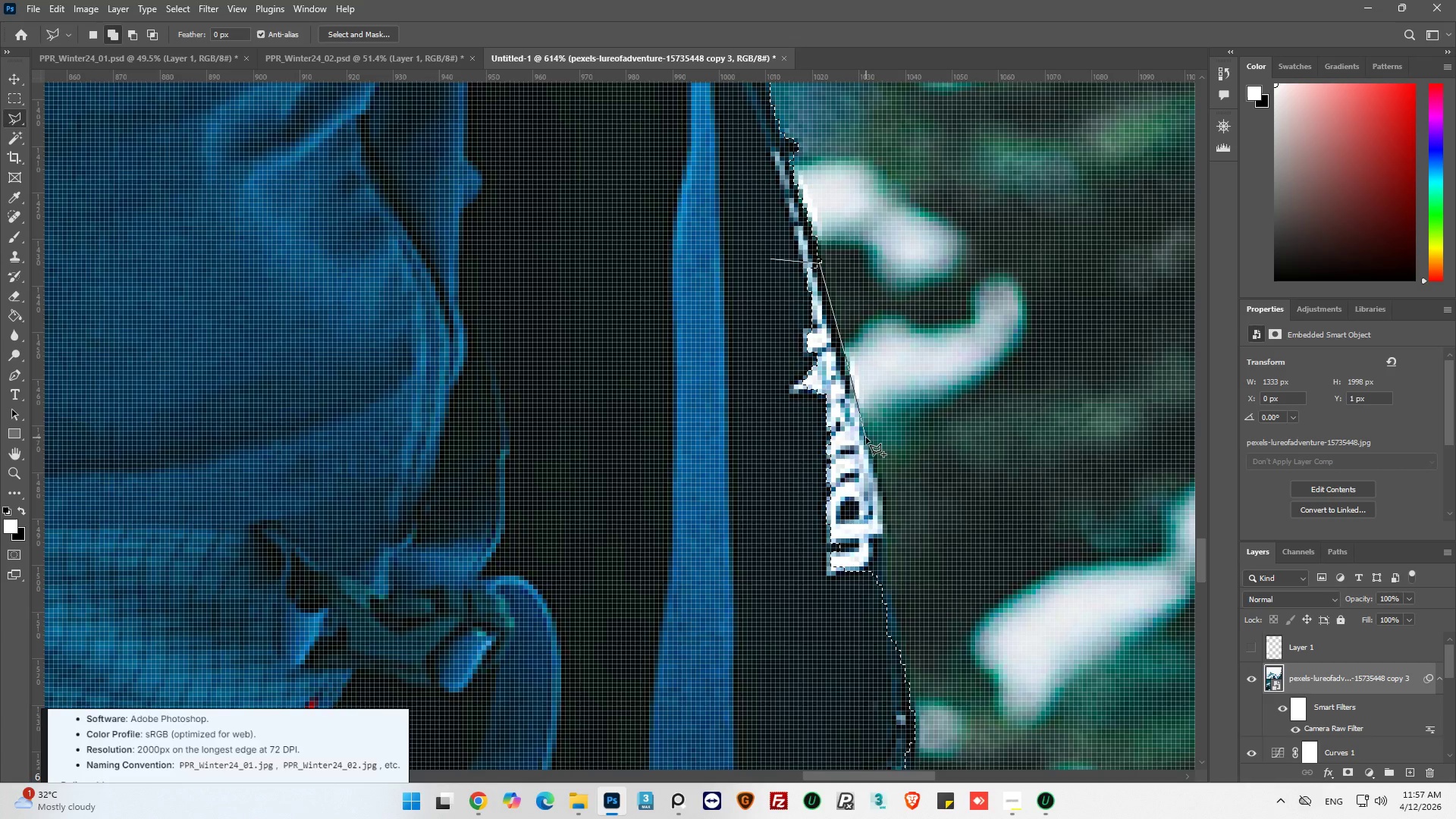 
left_click([866, 438])